 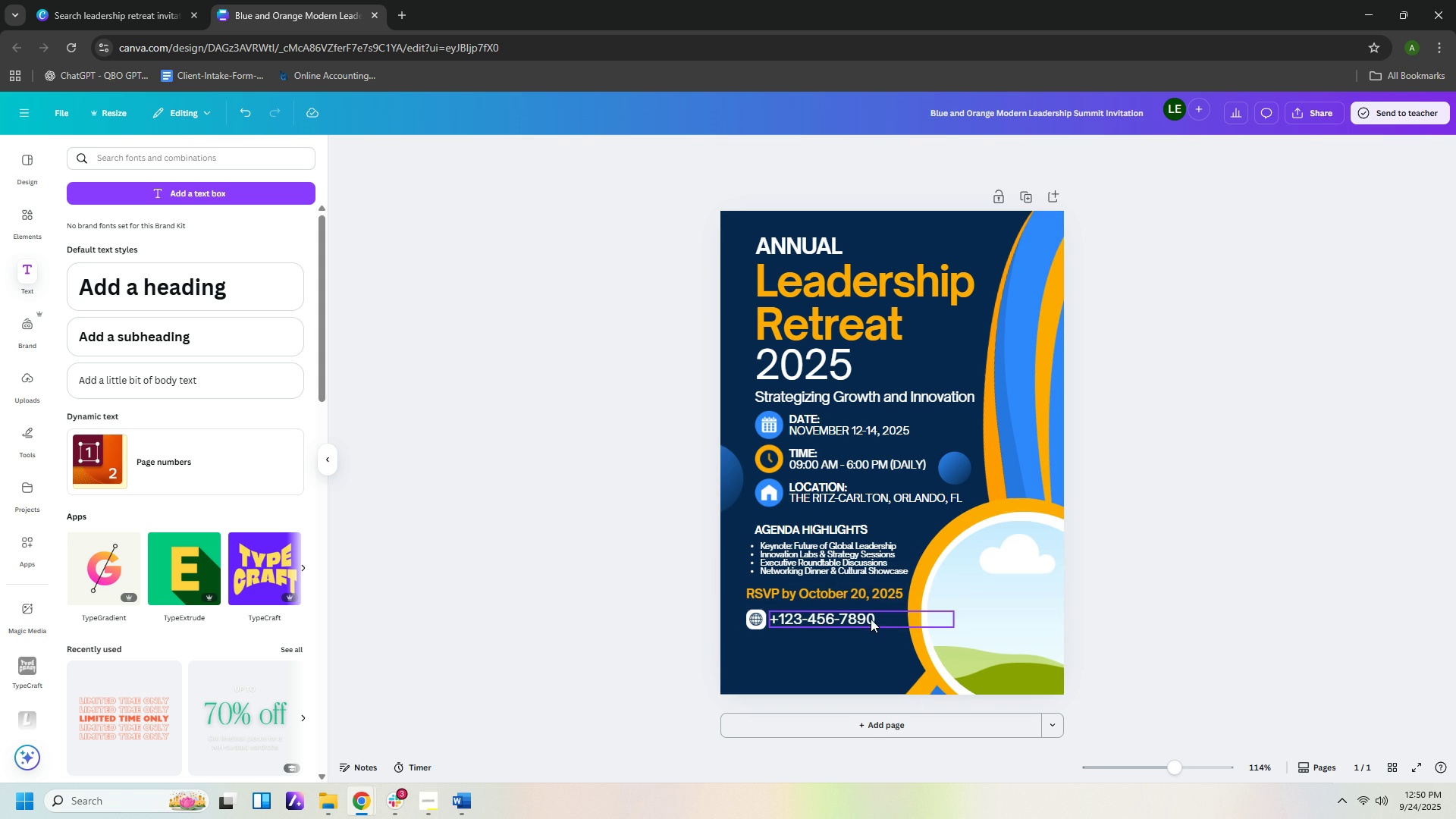 
left_click([866, 621])
 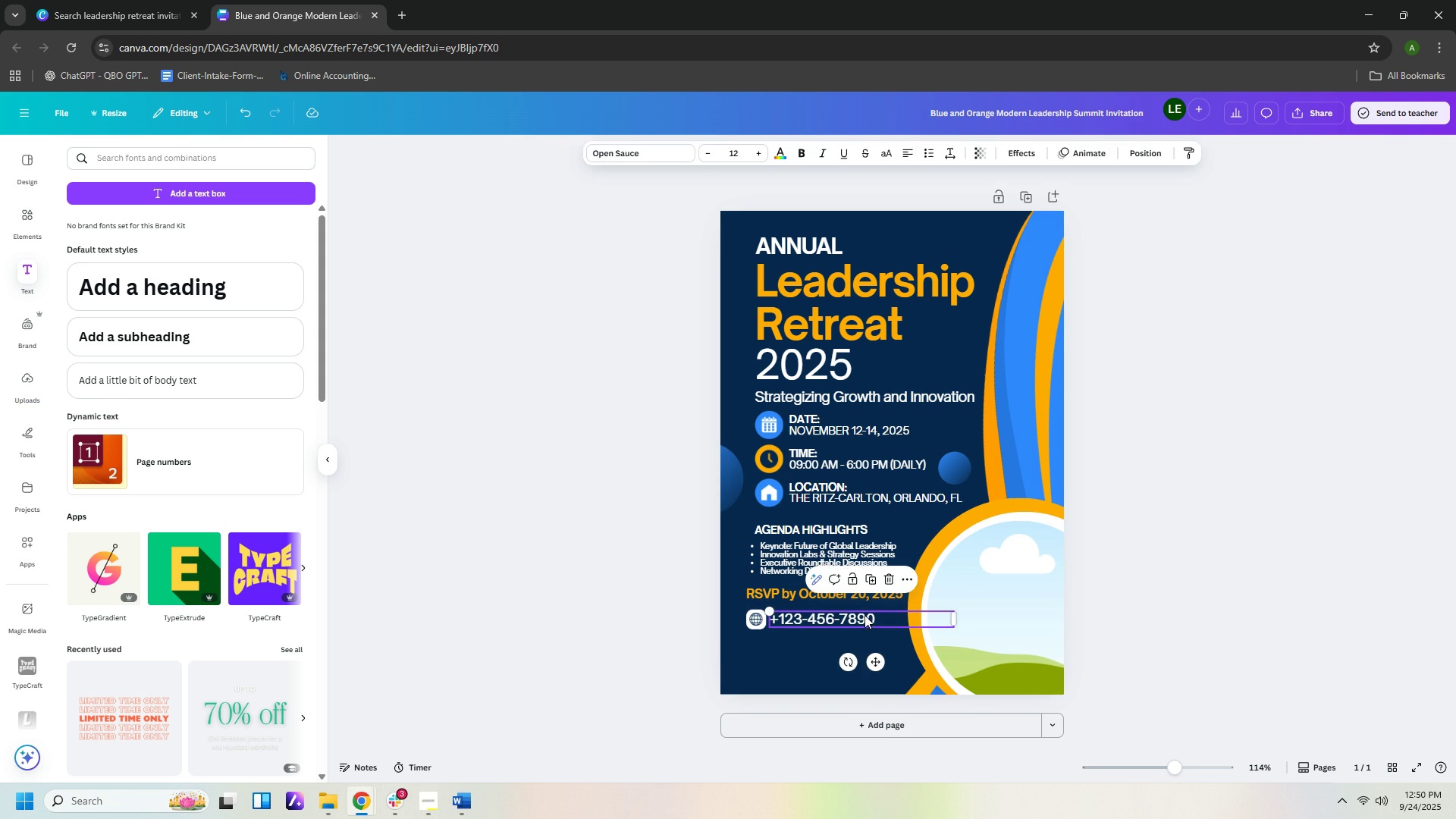 
key(Delete)
 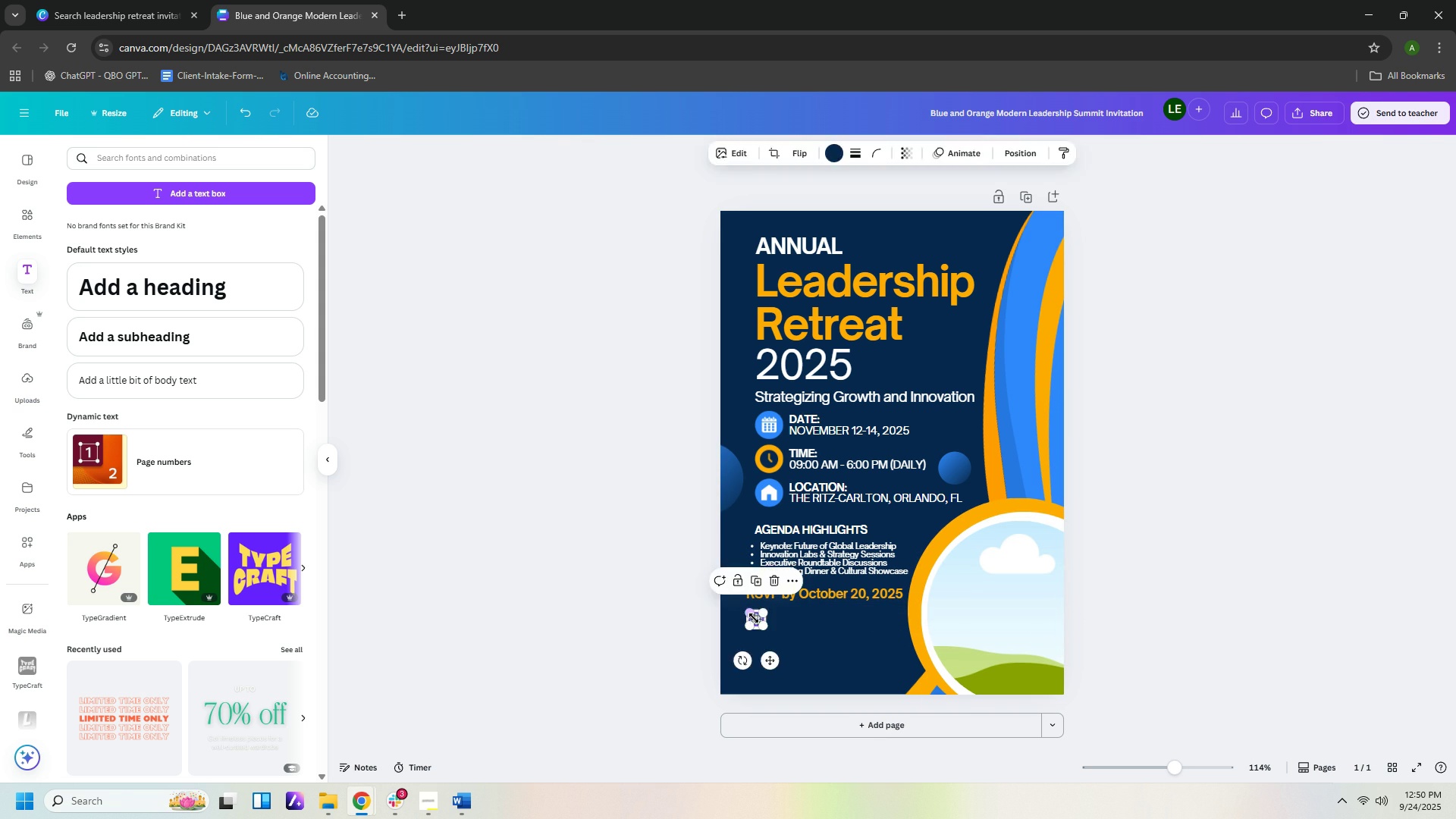 
left_click([754, 618])
 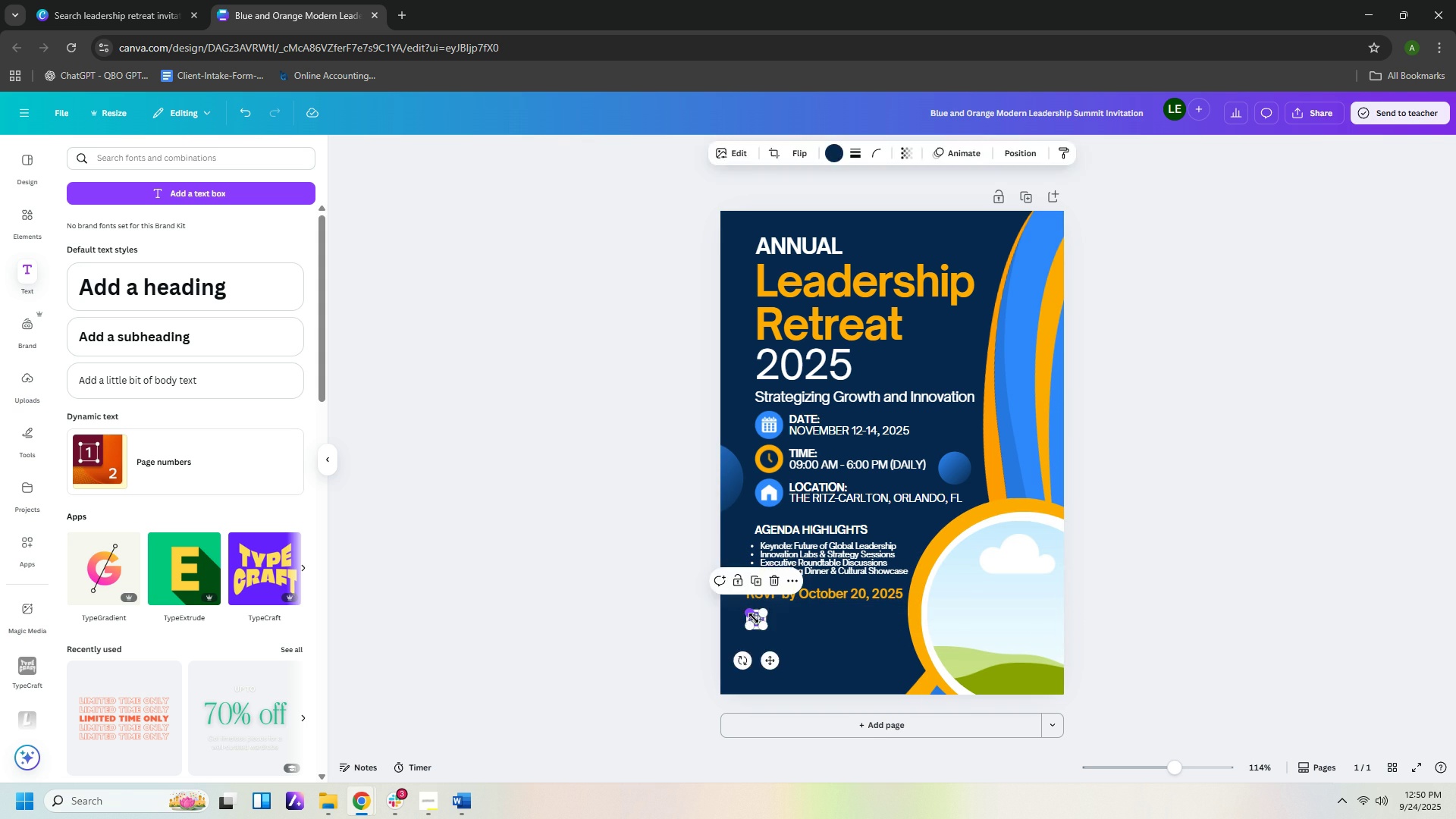 
key(Delete)
 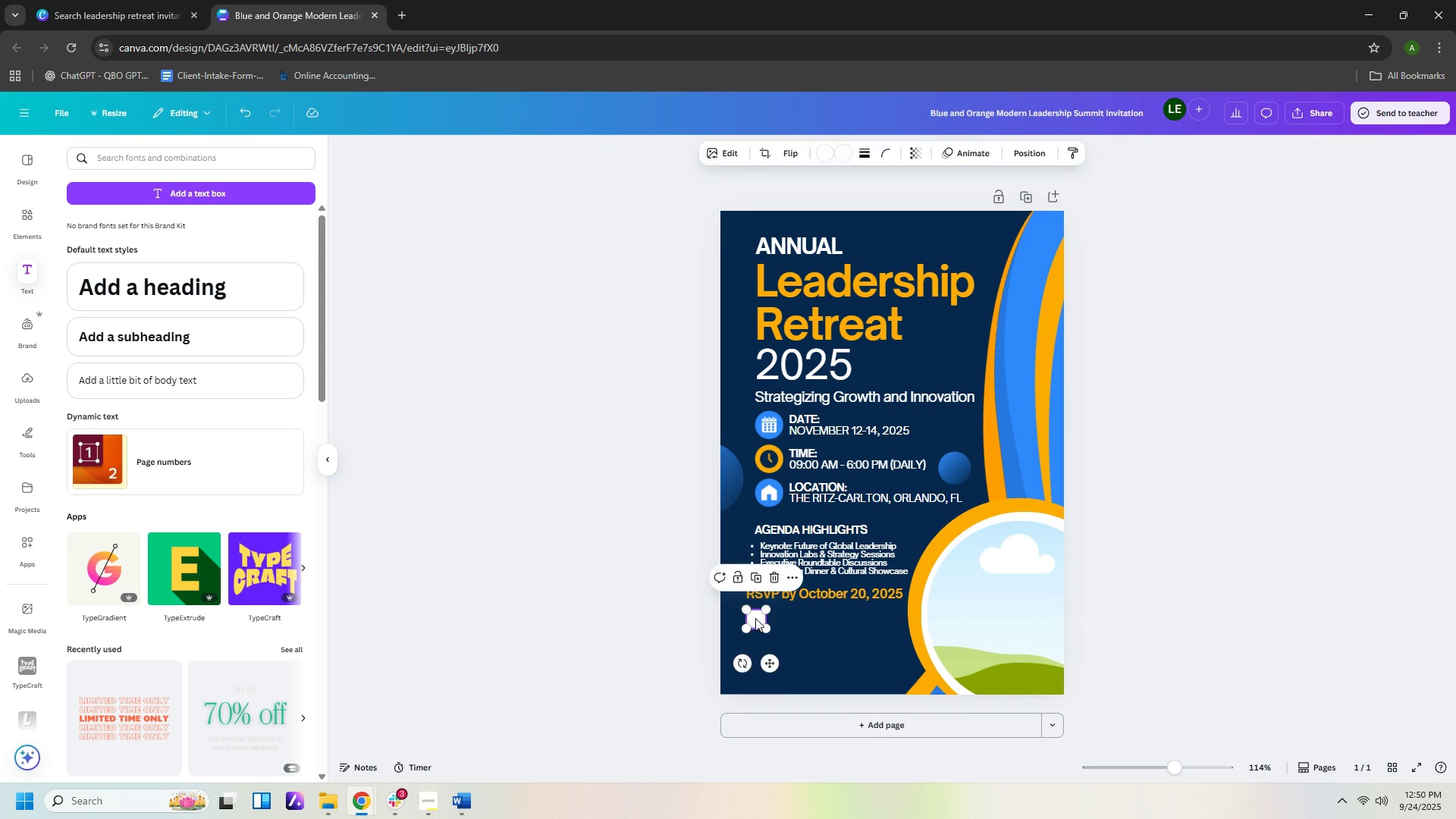 
left_click([755, 618])
 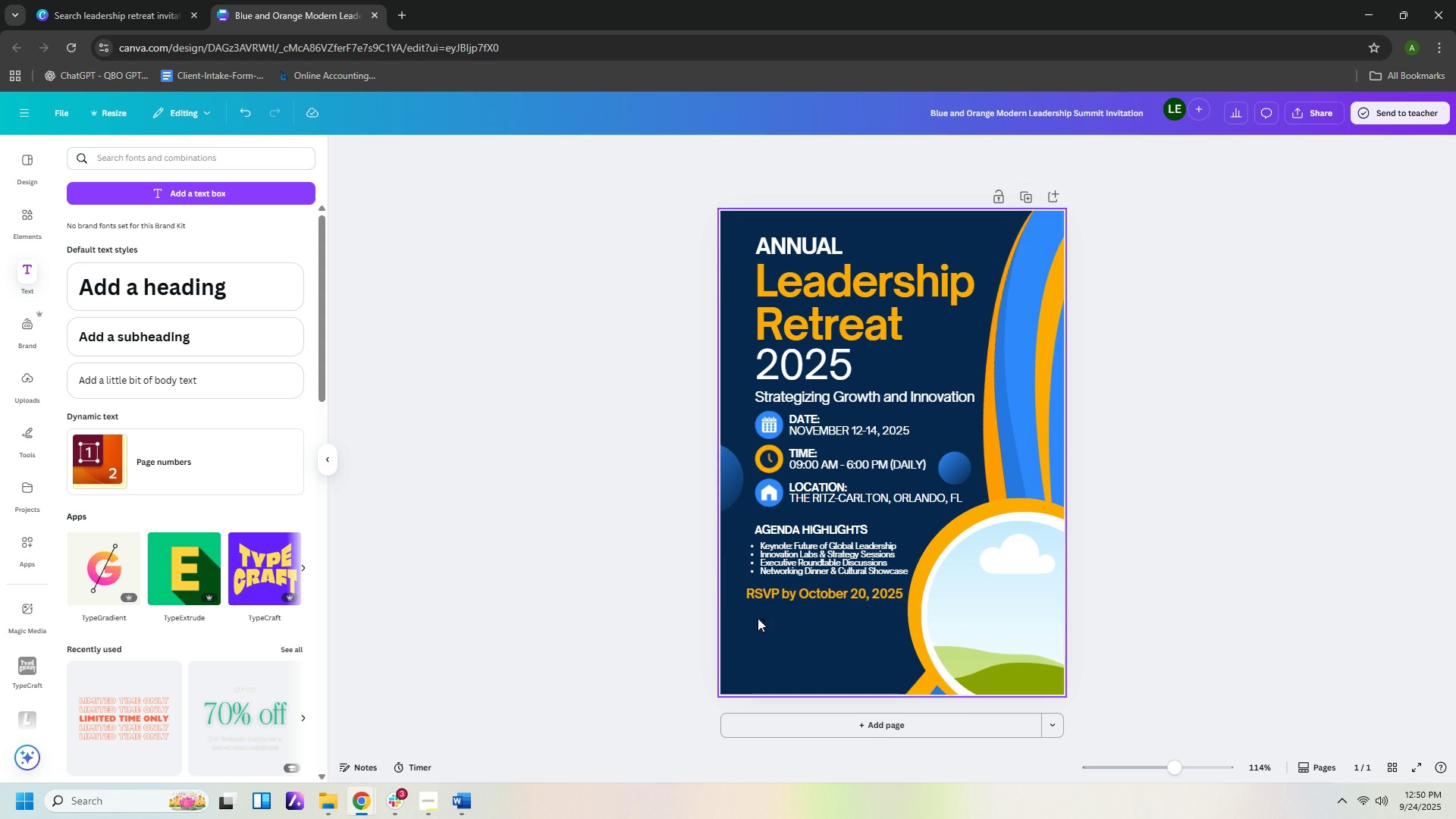 
key(Delete)
 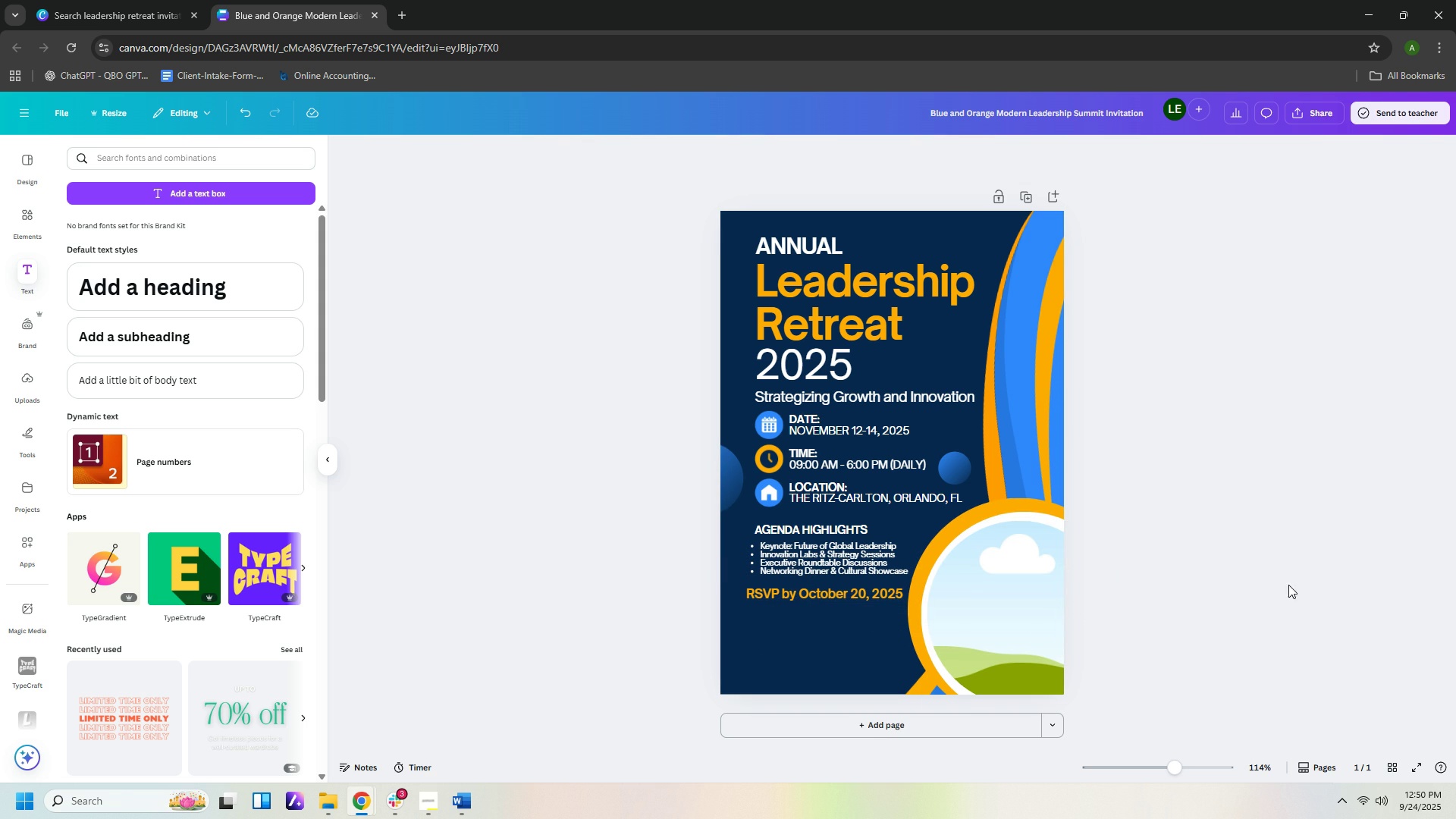 
left_click([1288, 585])
 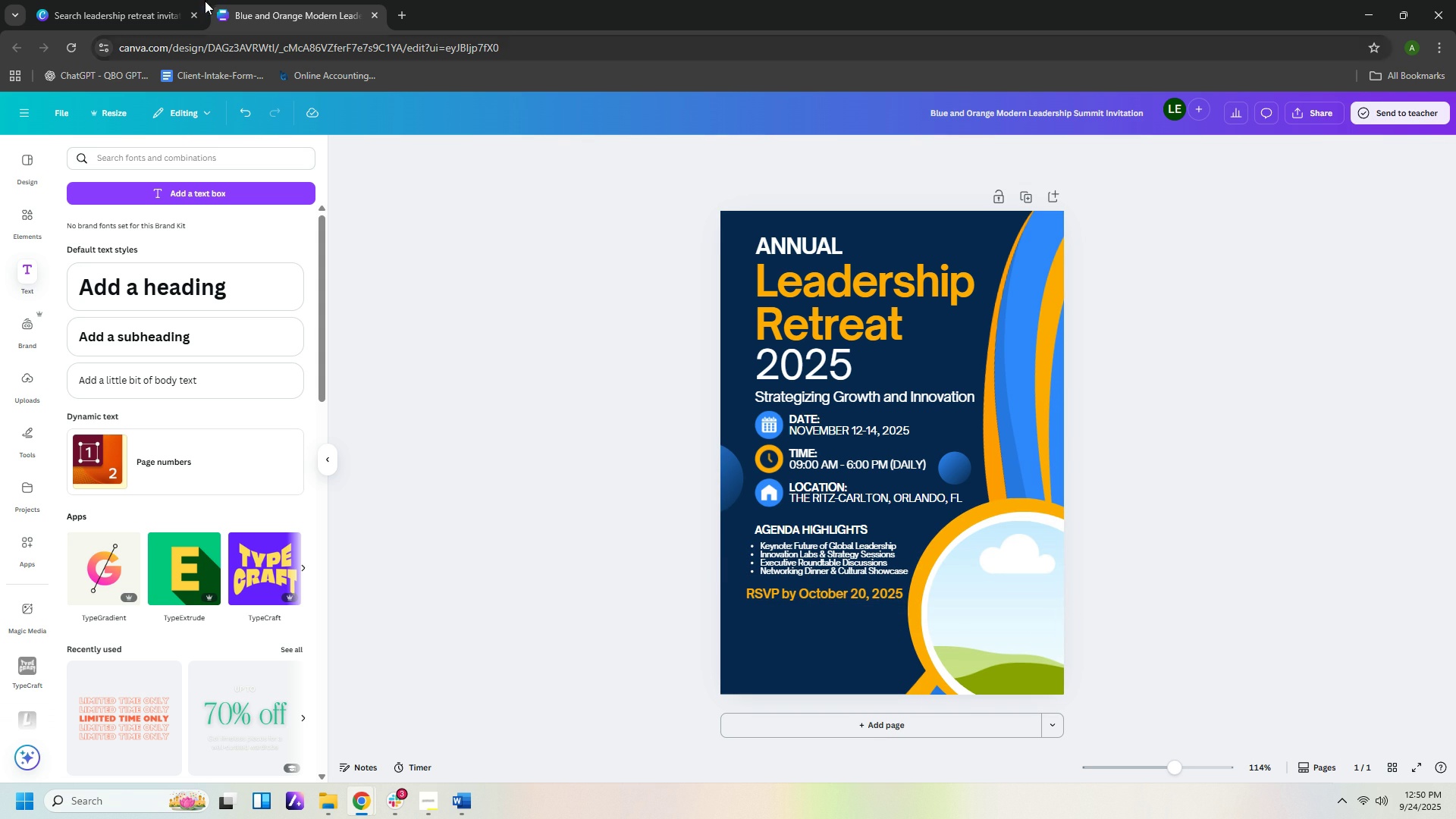 
left_click([405, 9])
 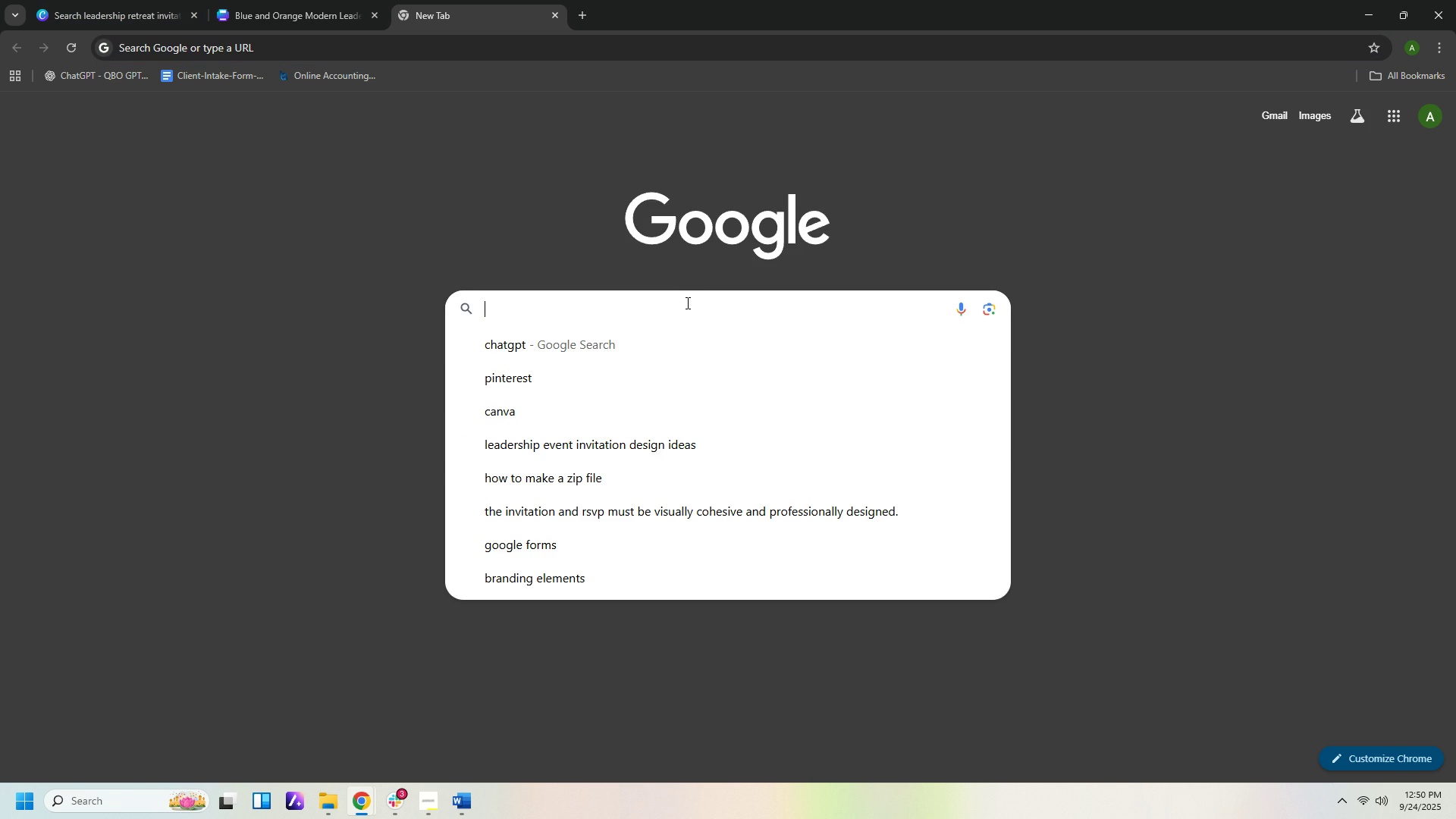 
left_click([686, 303])
 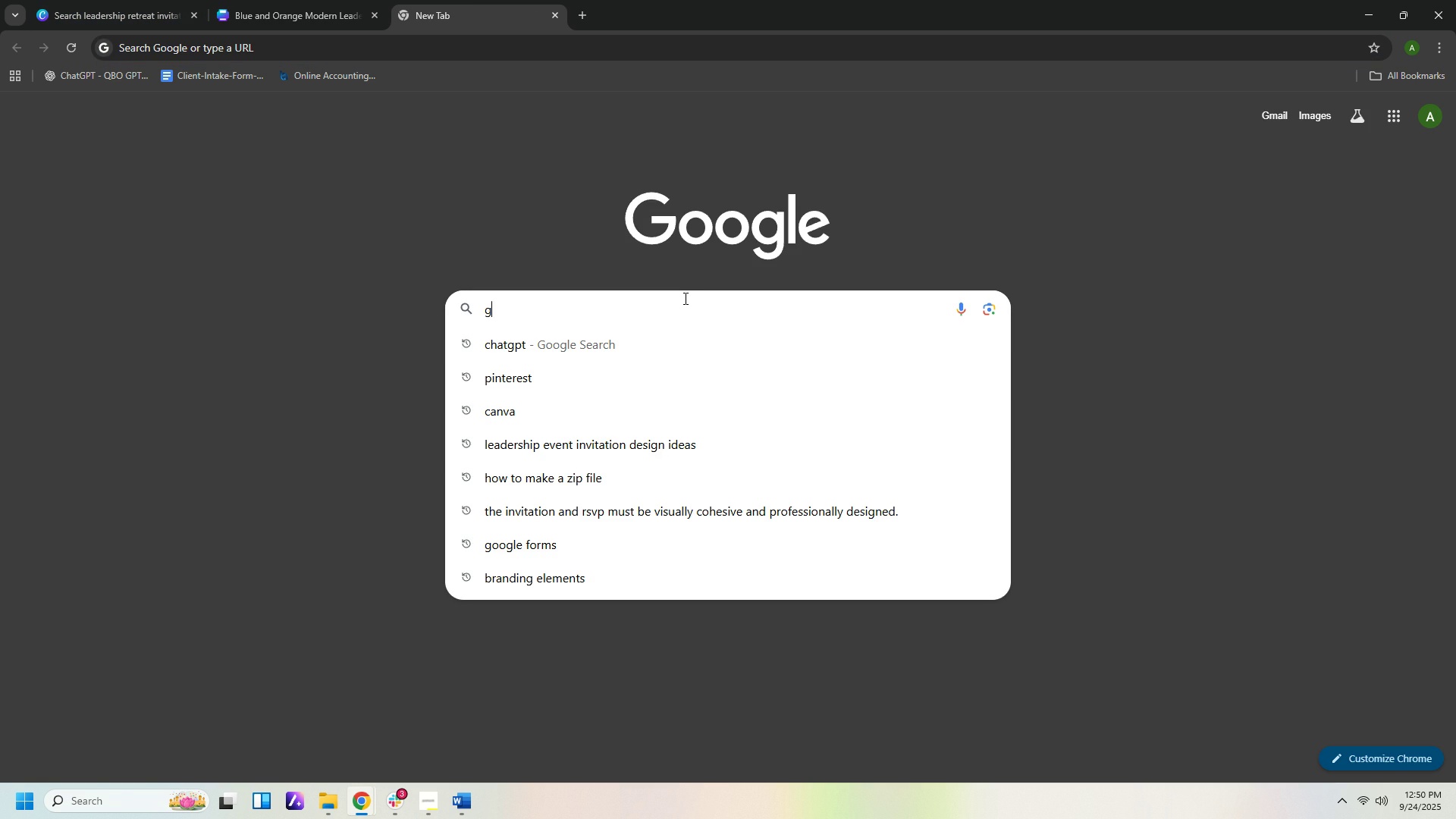 
type(google)
 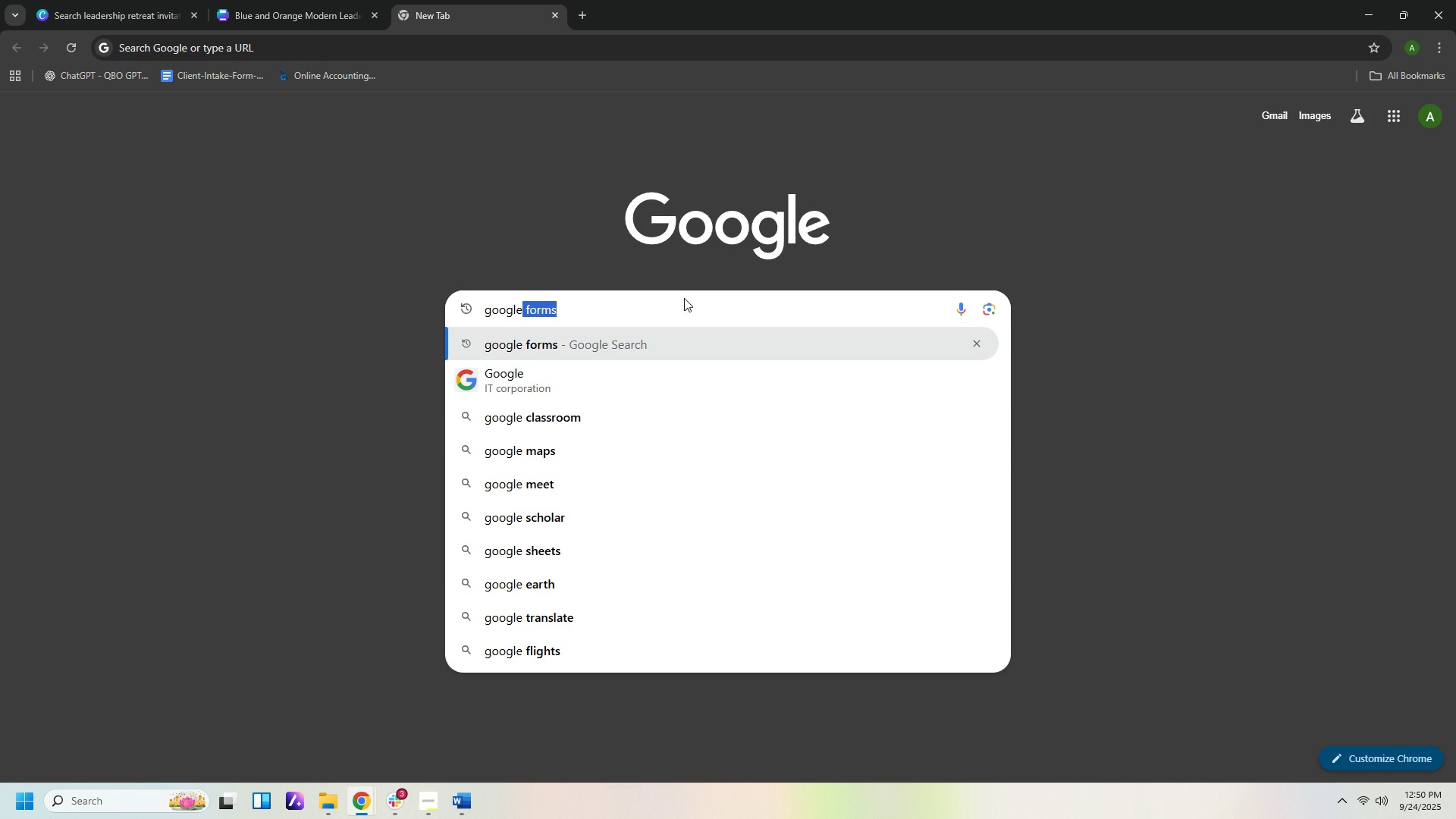 
key(Enter)
 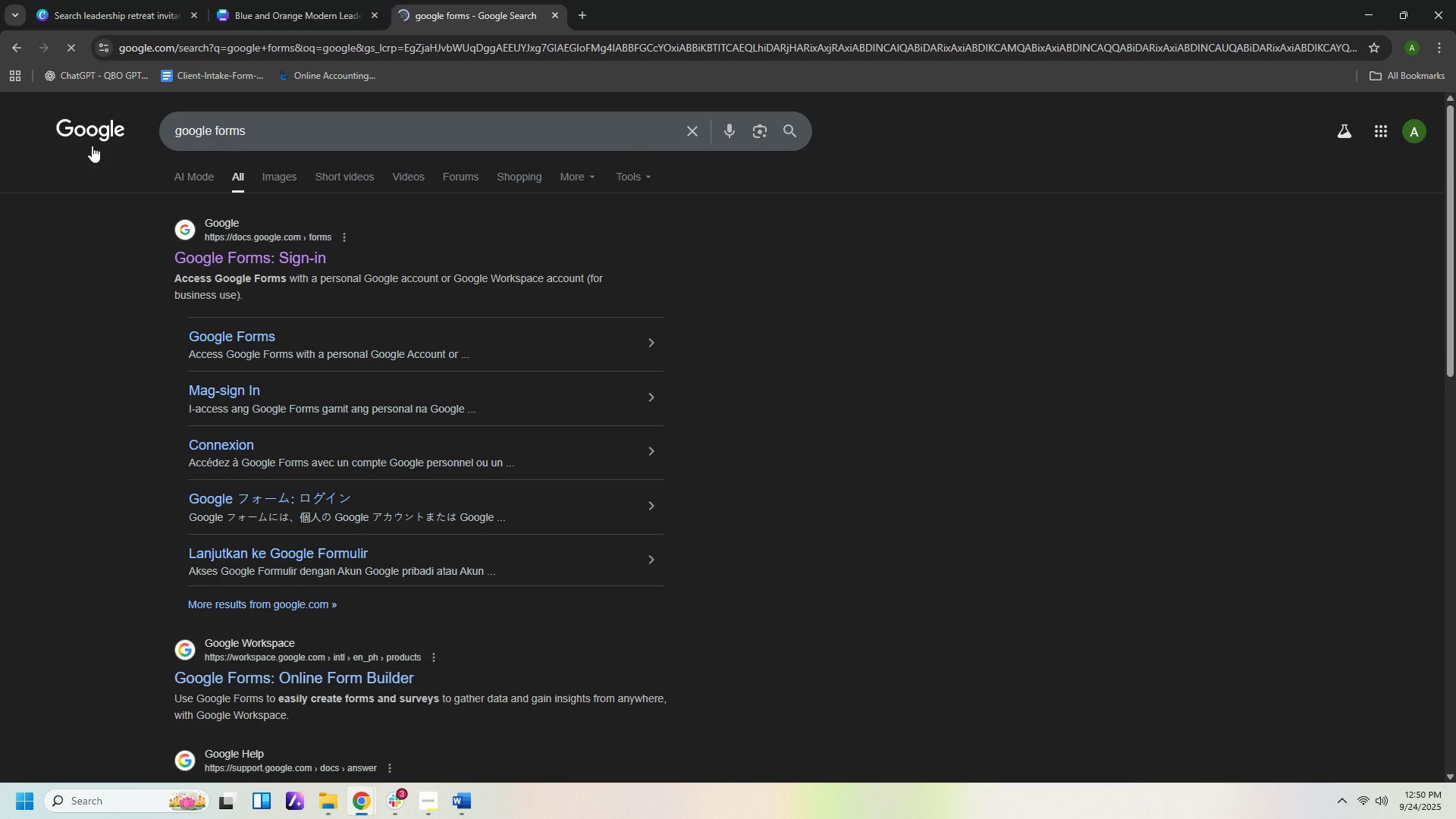 
left_click([220, 235])
 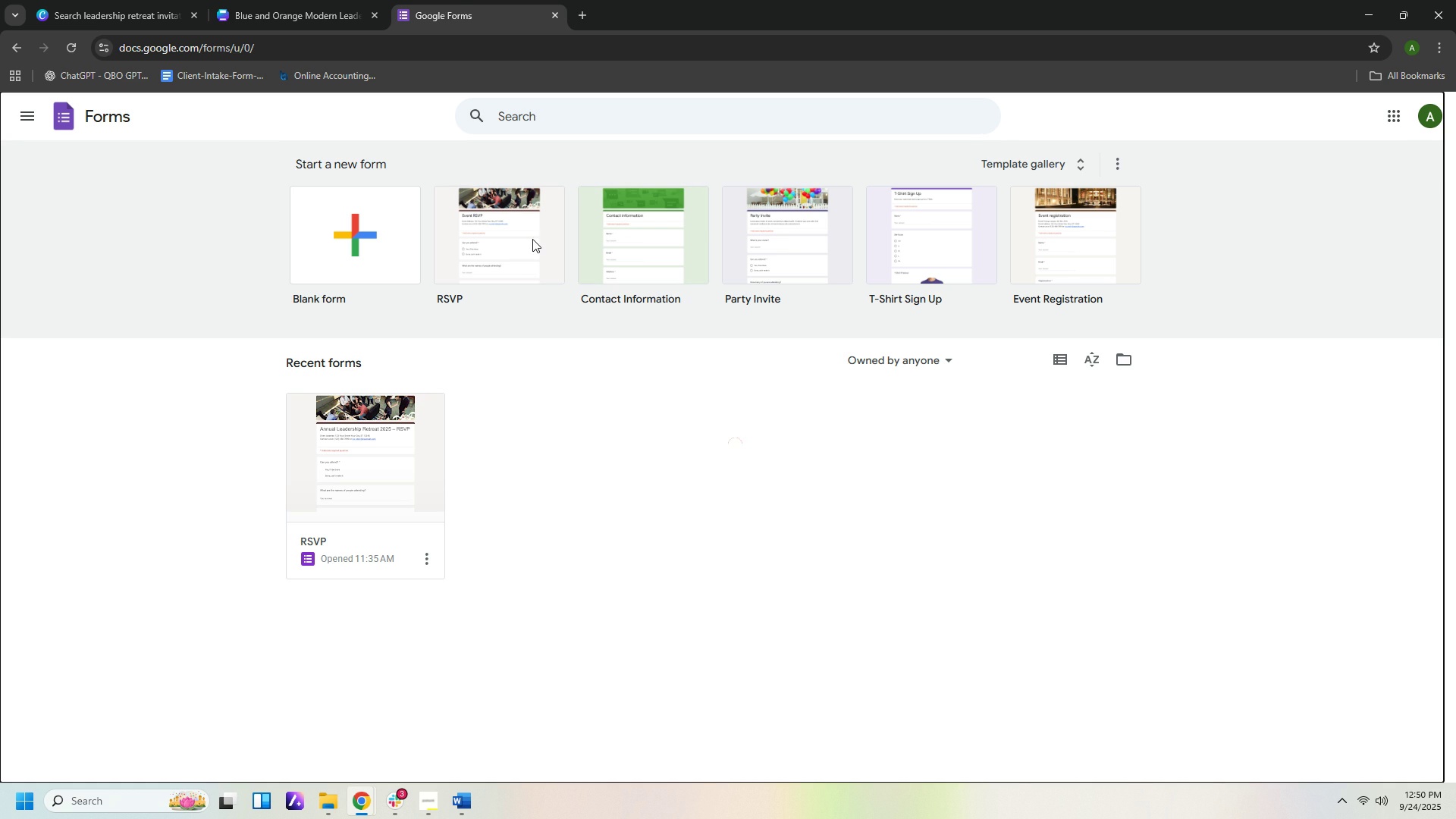 
left_click([532, 239])
 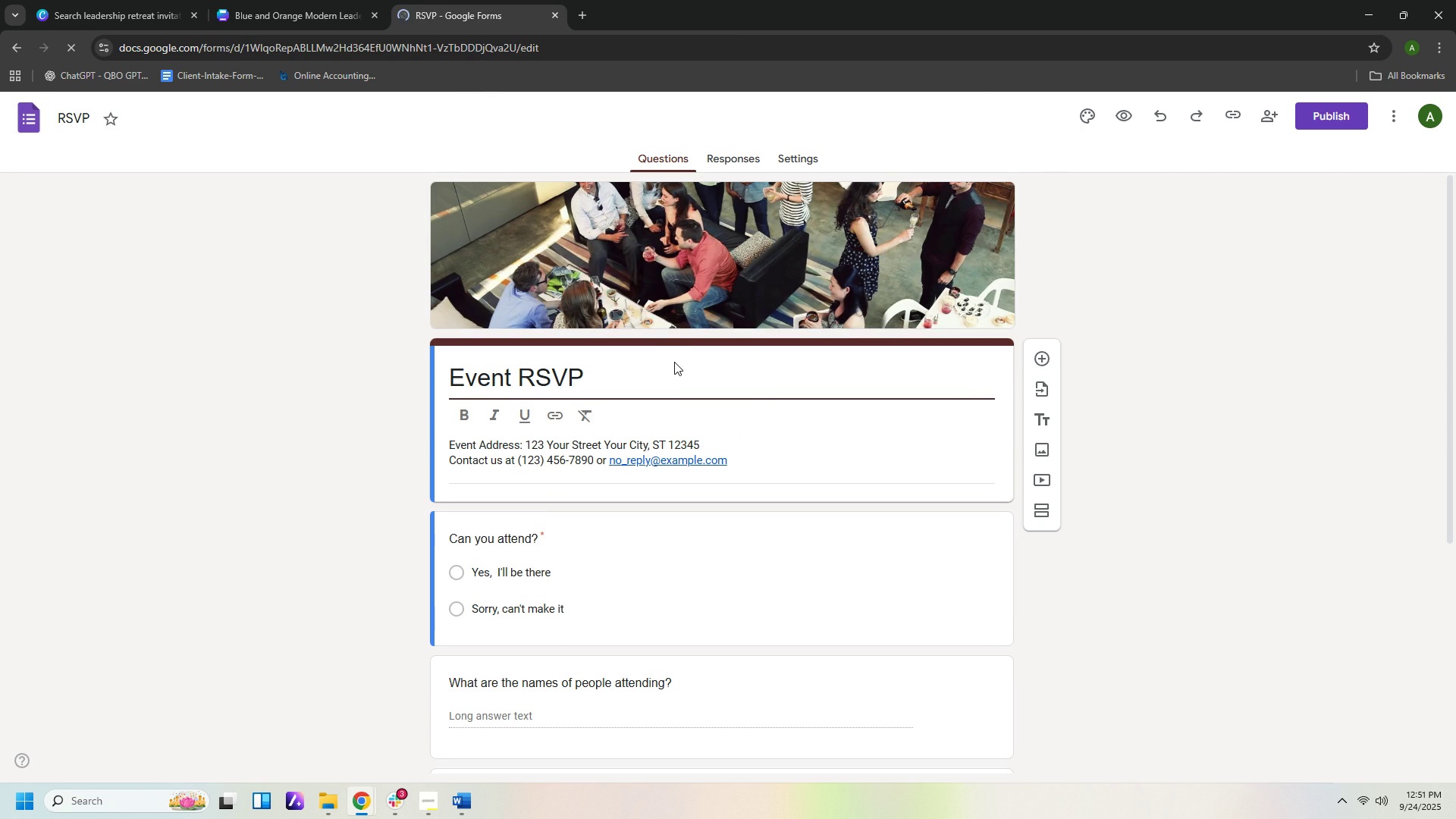 
wait(7.97)
 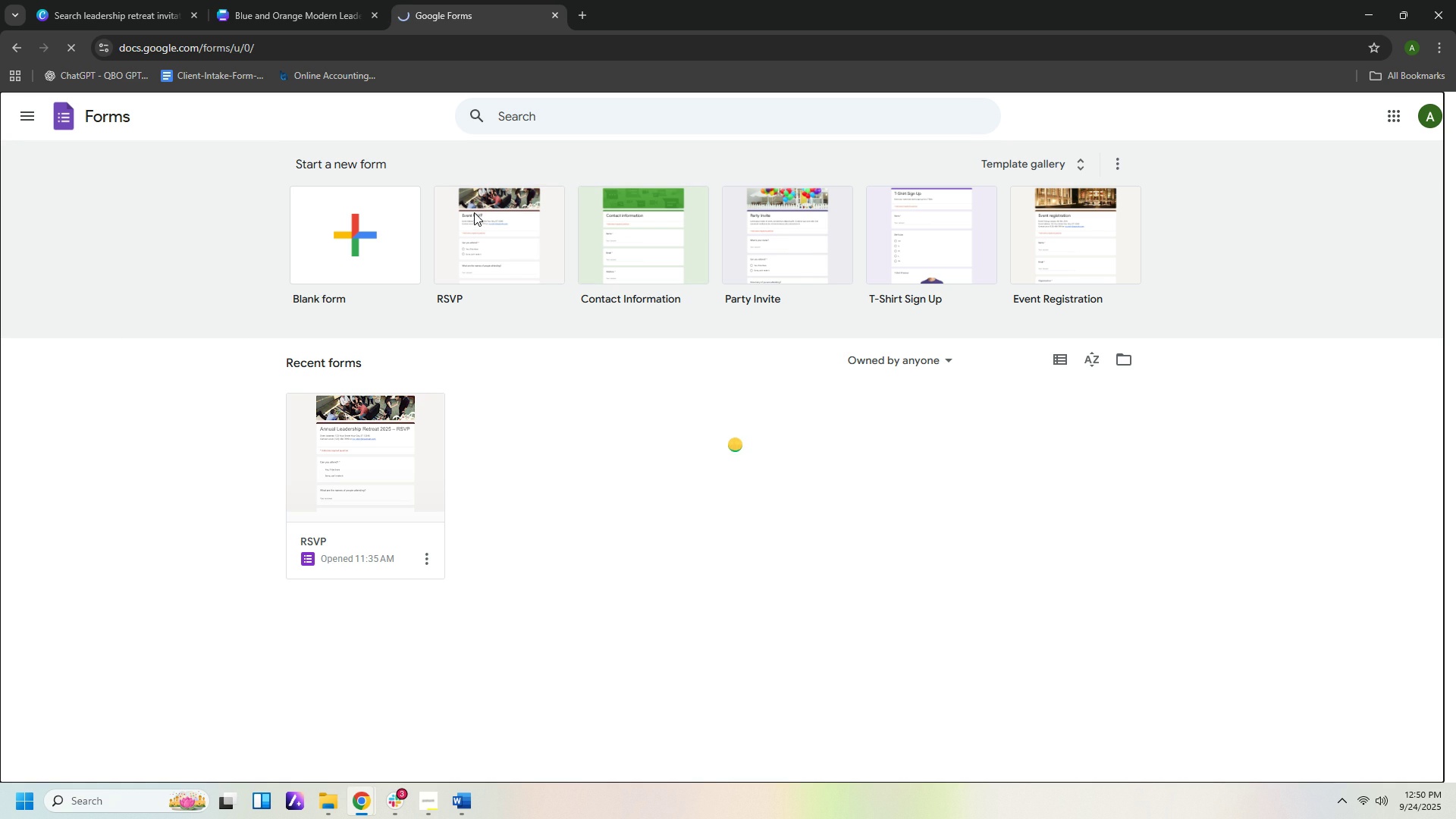 
left_click([604, 369])